 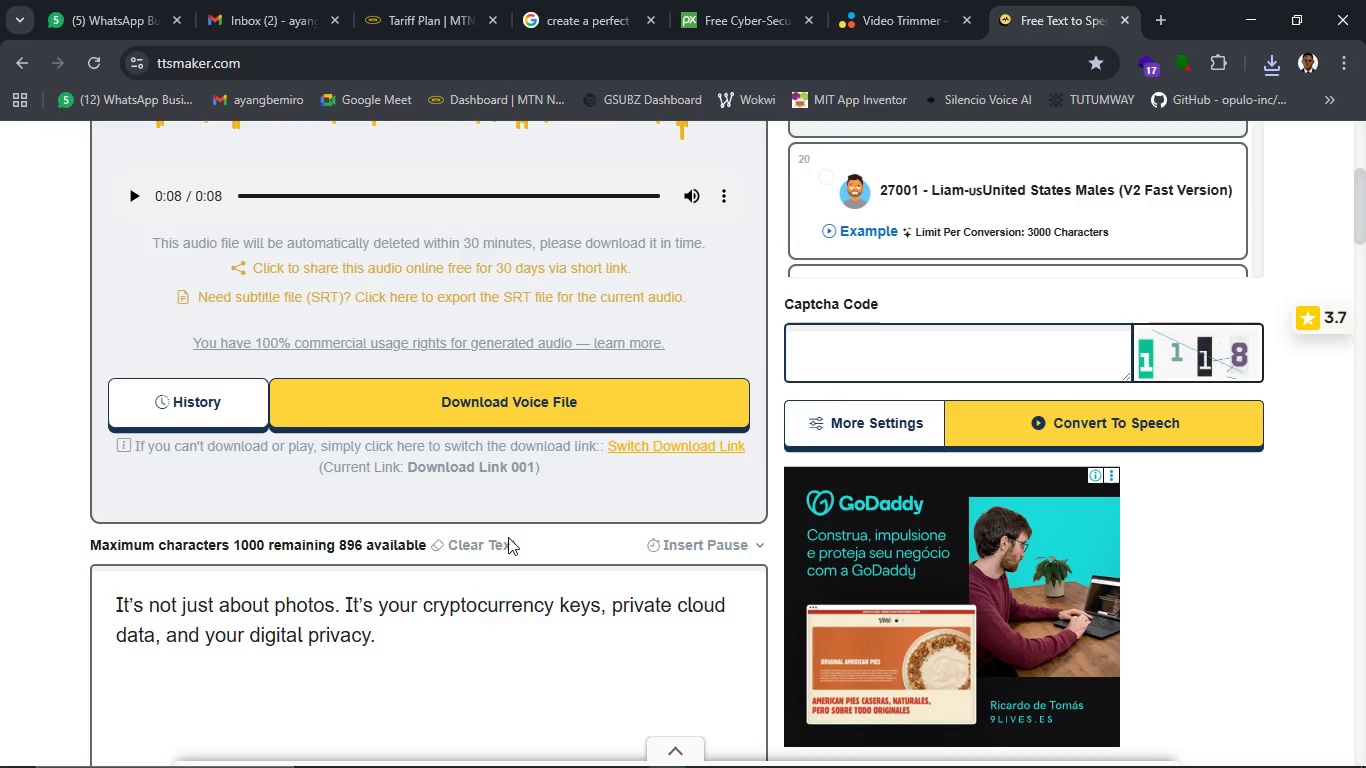 
left_click([508, 538])
 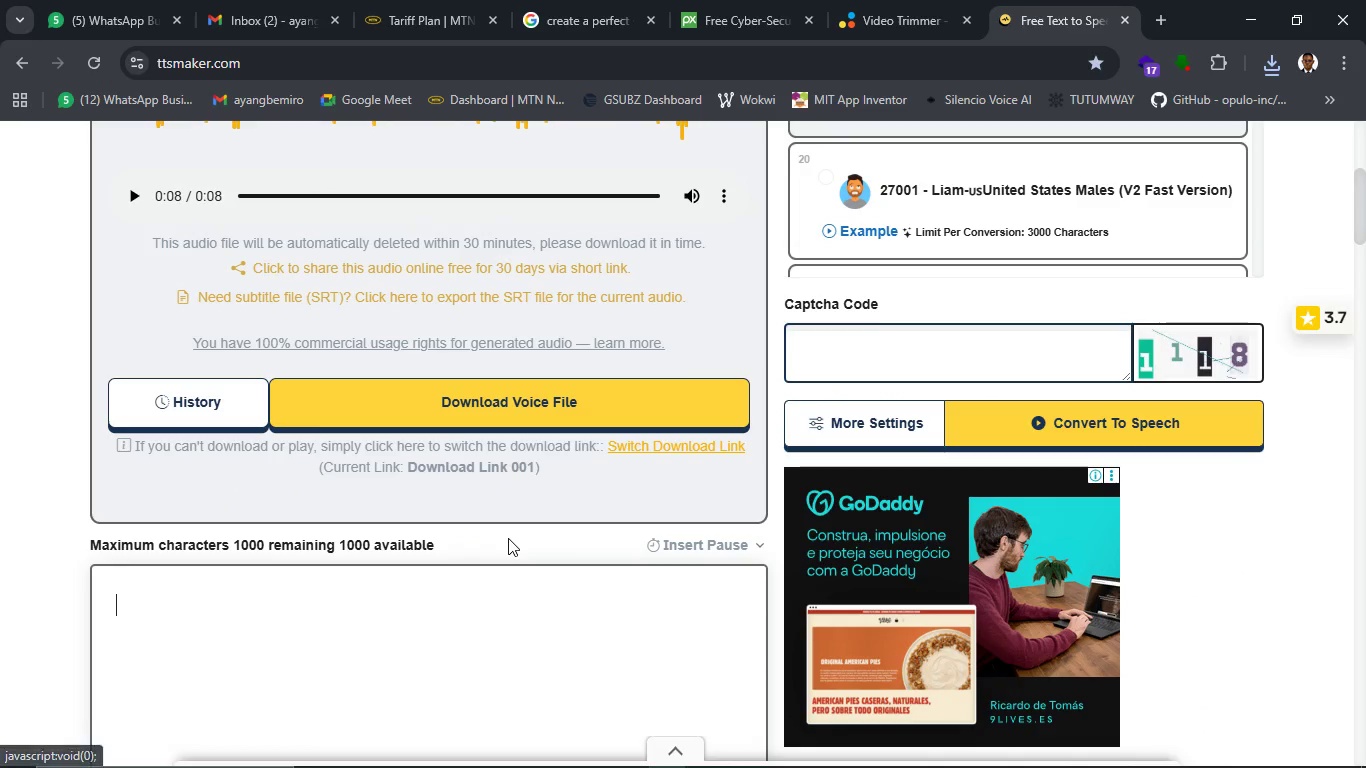 
key(Control+V)
 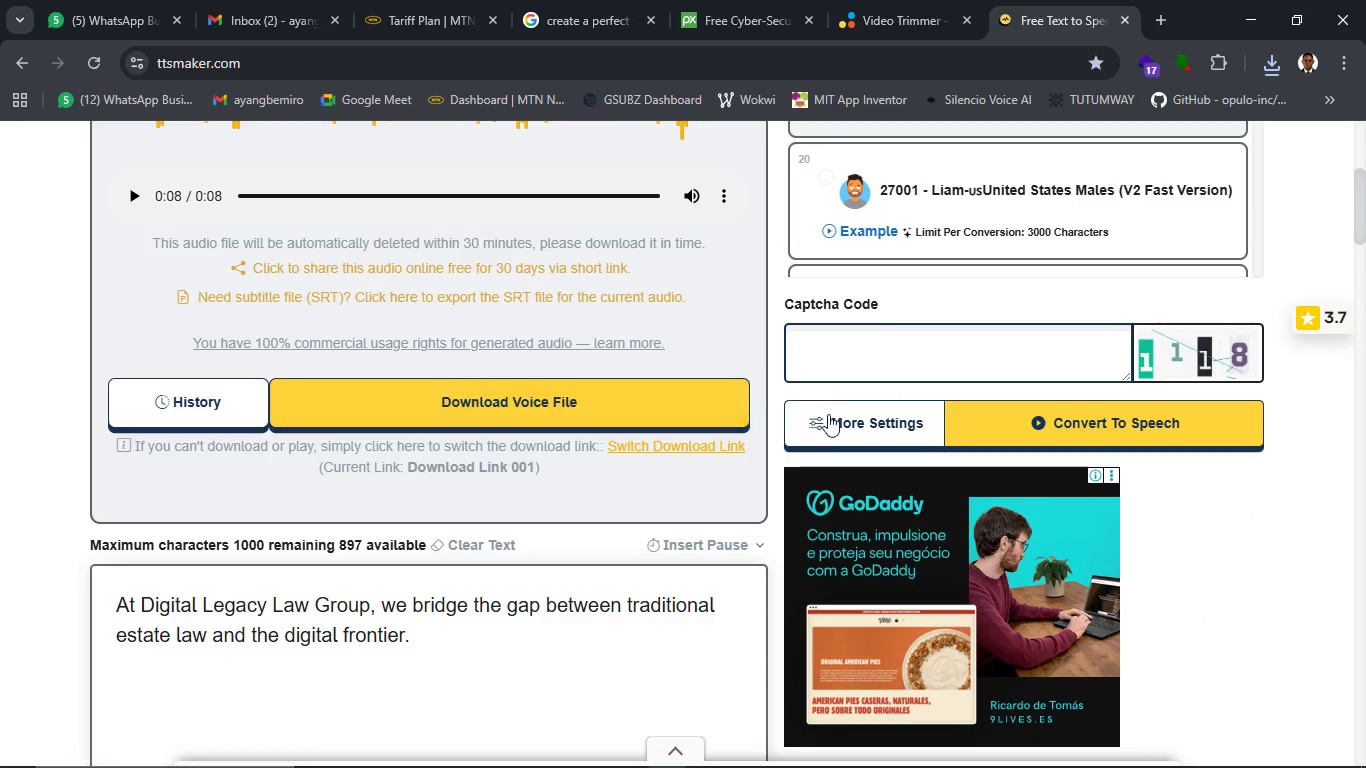 
left_click([975, 378])
 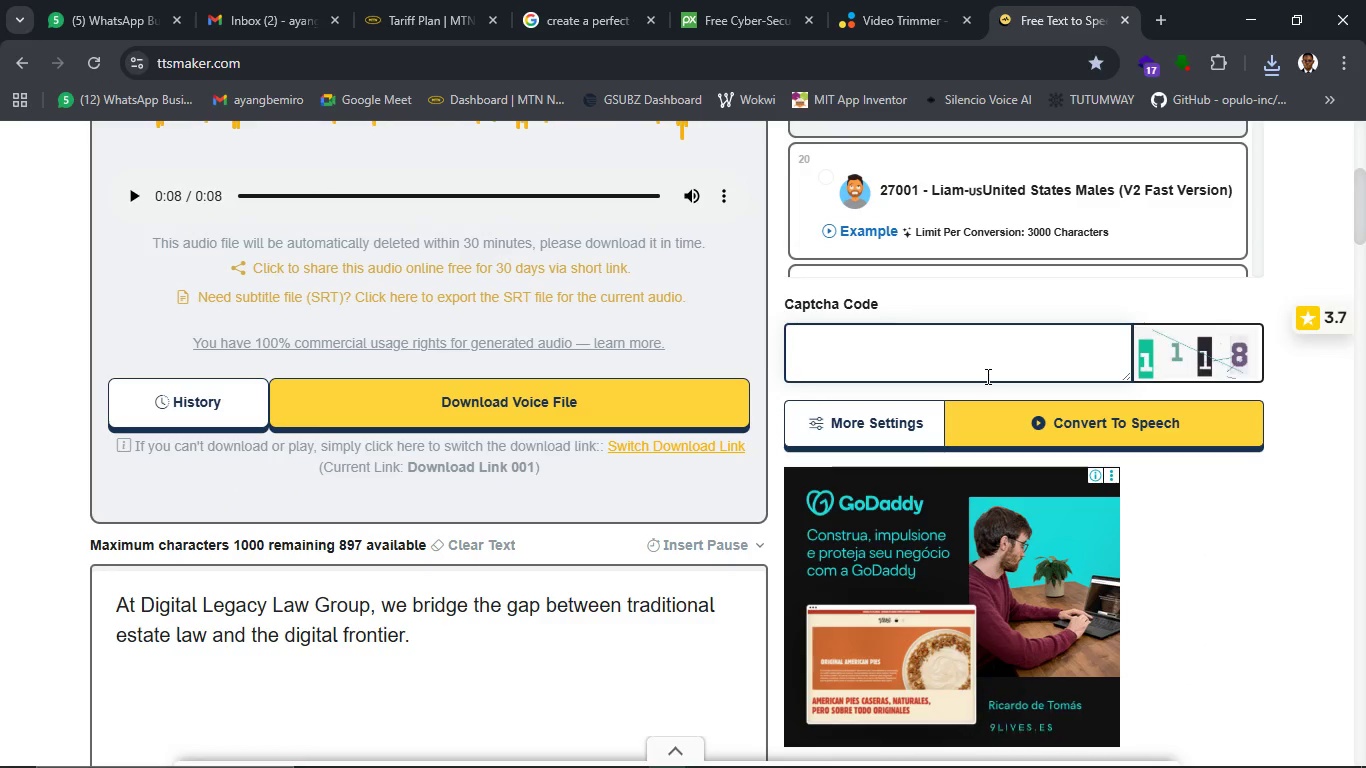 
type(1118)
 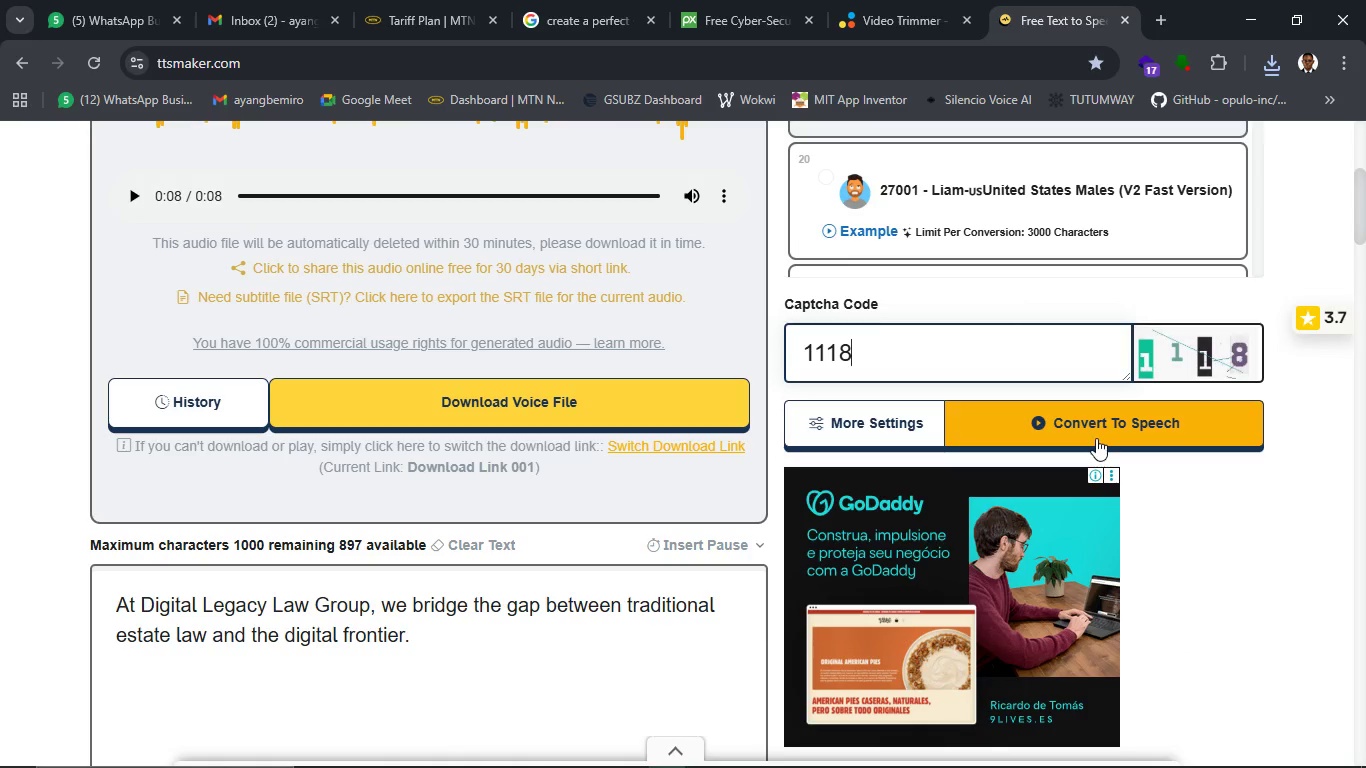 
left_click([1096, 438])
 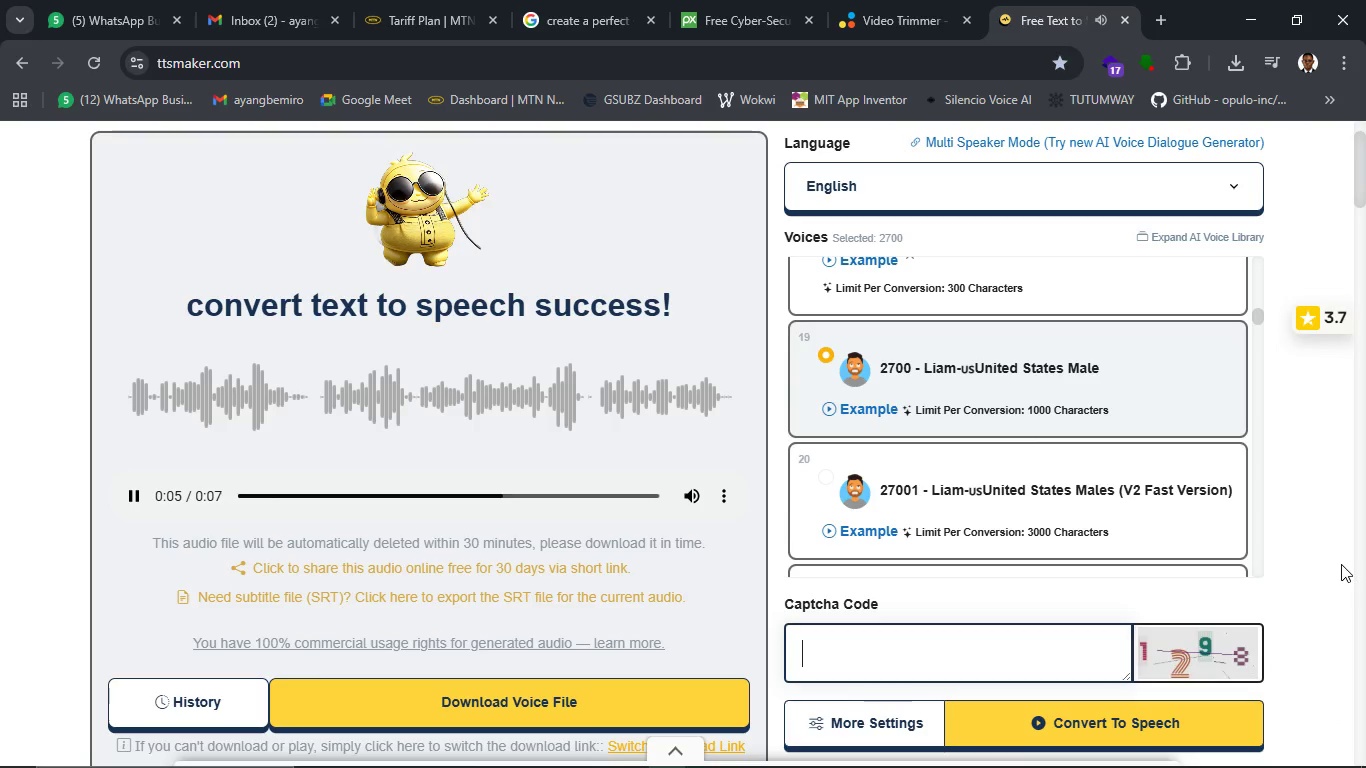 
wait(21.22)
 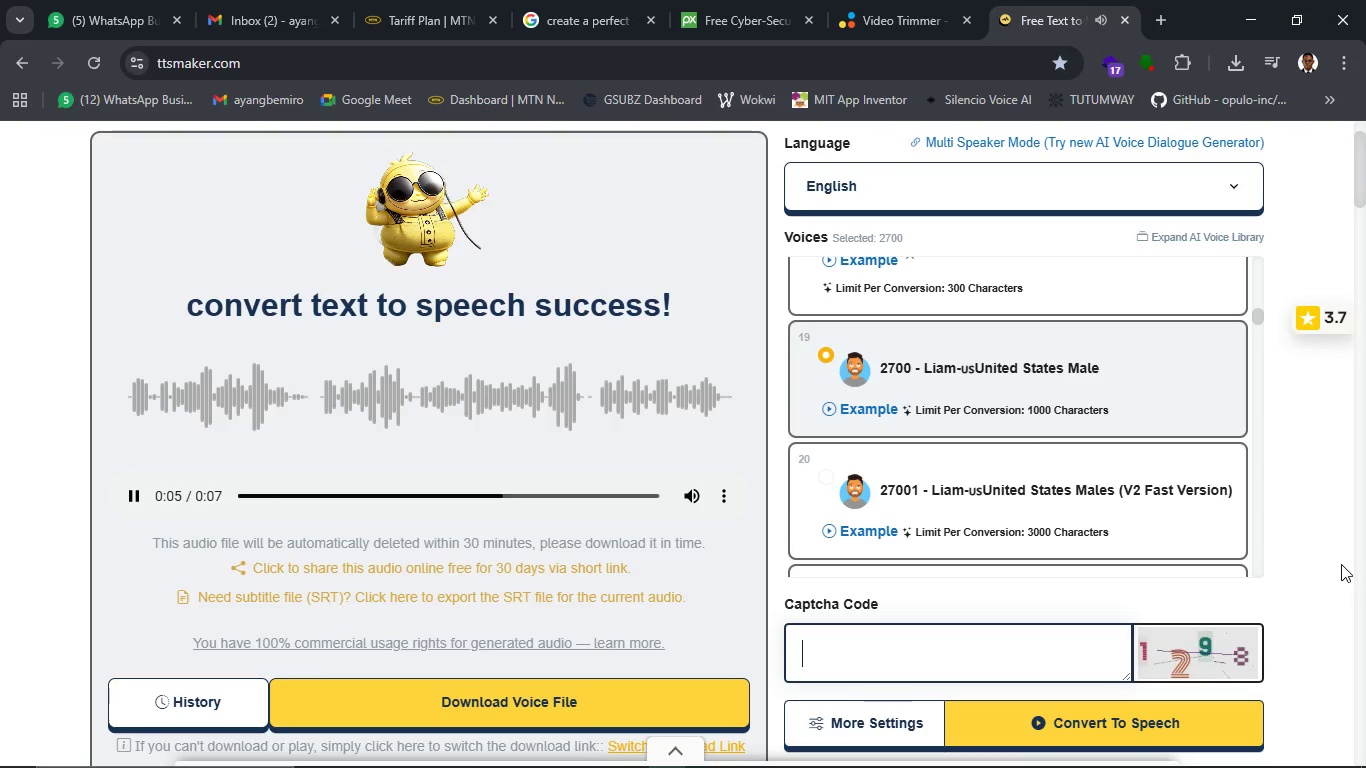 
left_click([538, 707])
 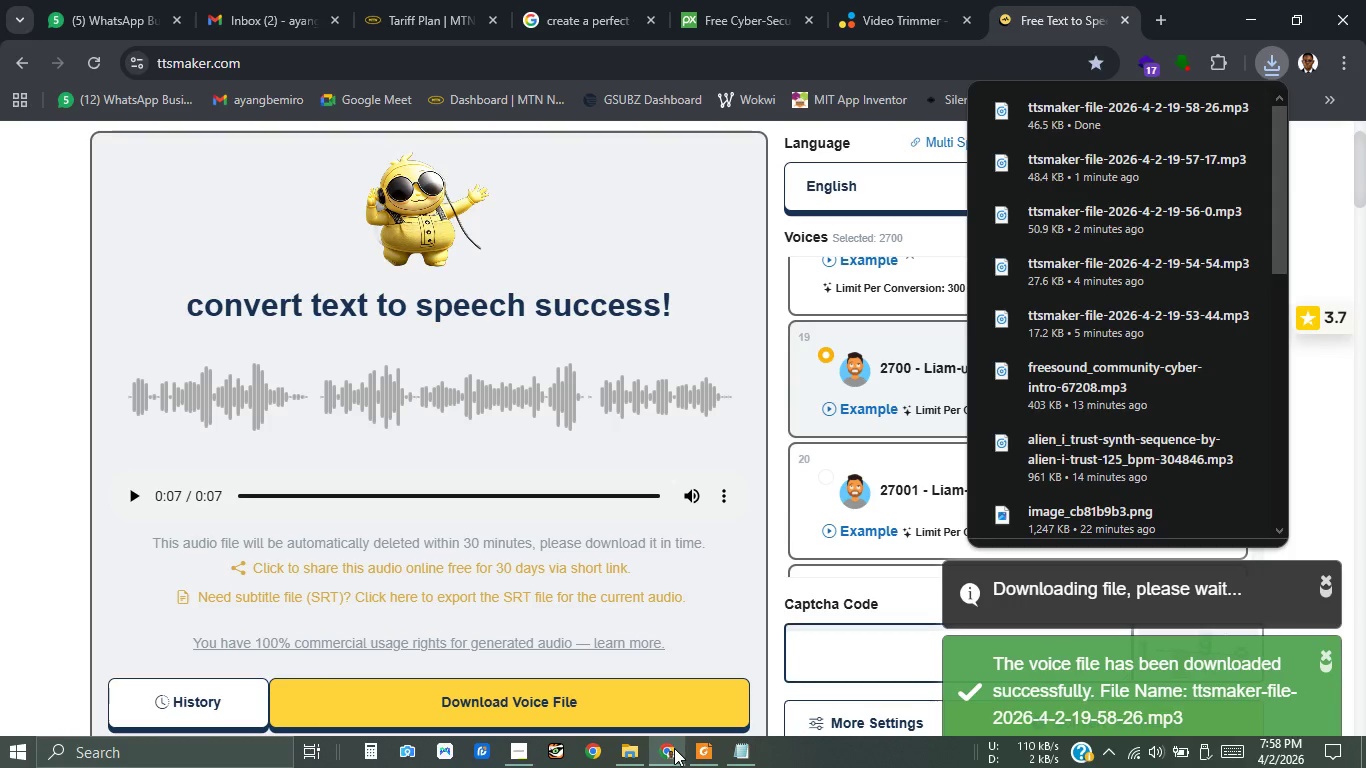 
left_click([629, 747])
 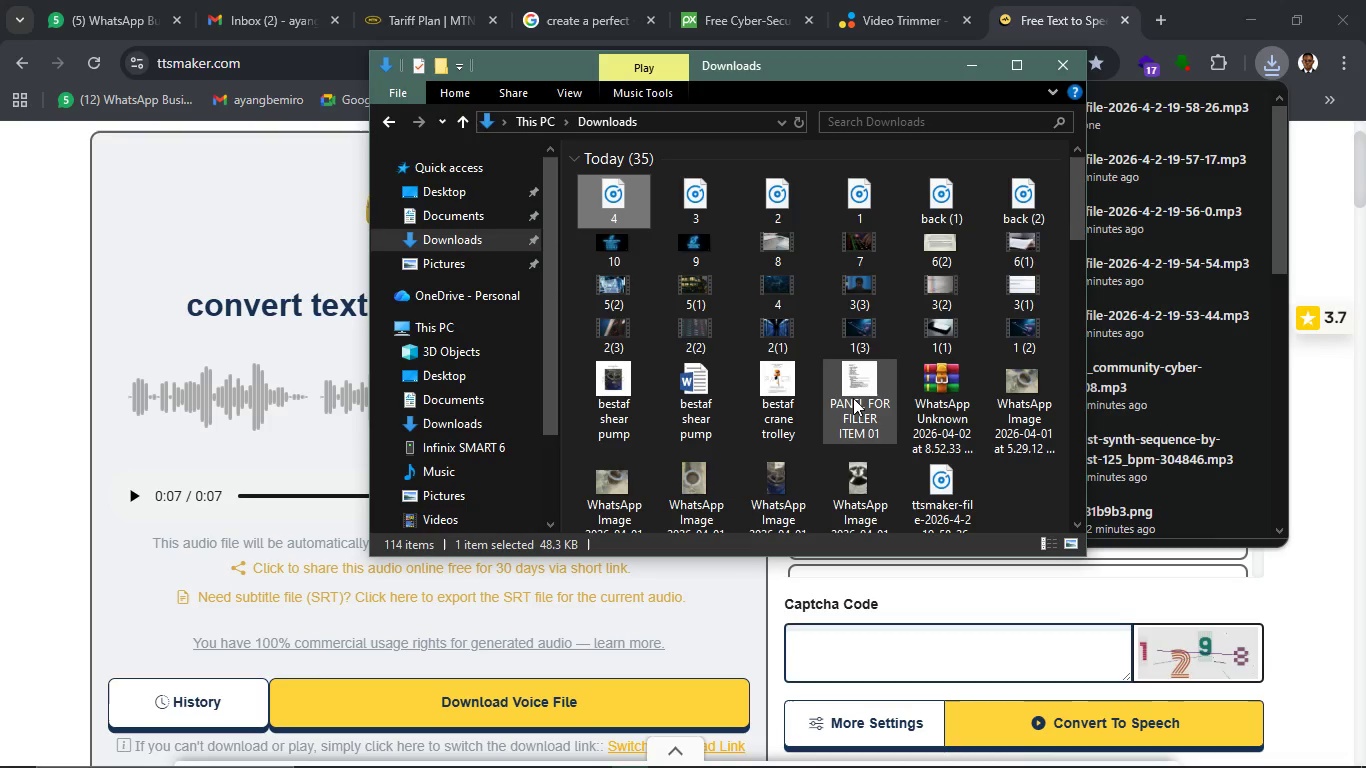 
key(Control+R)
 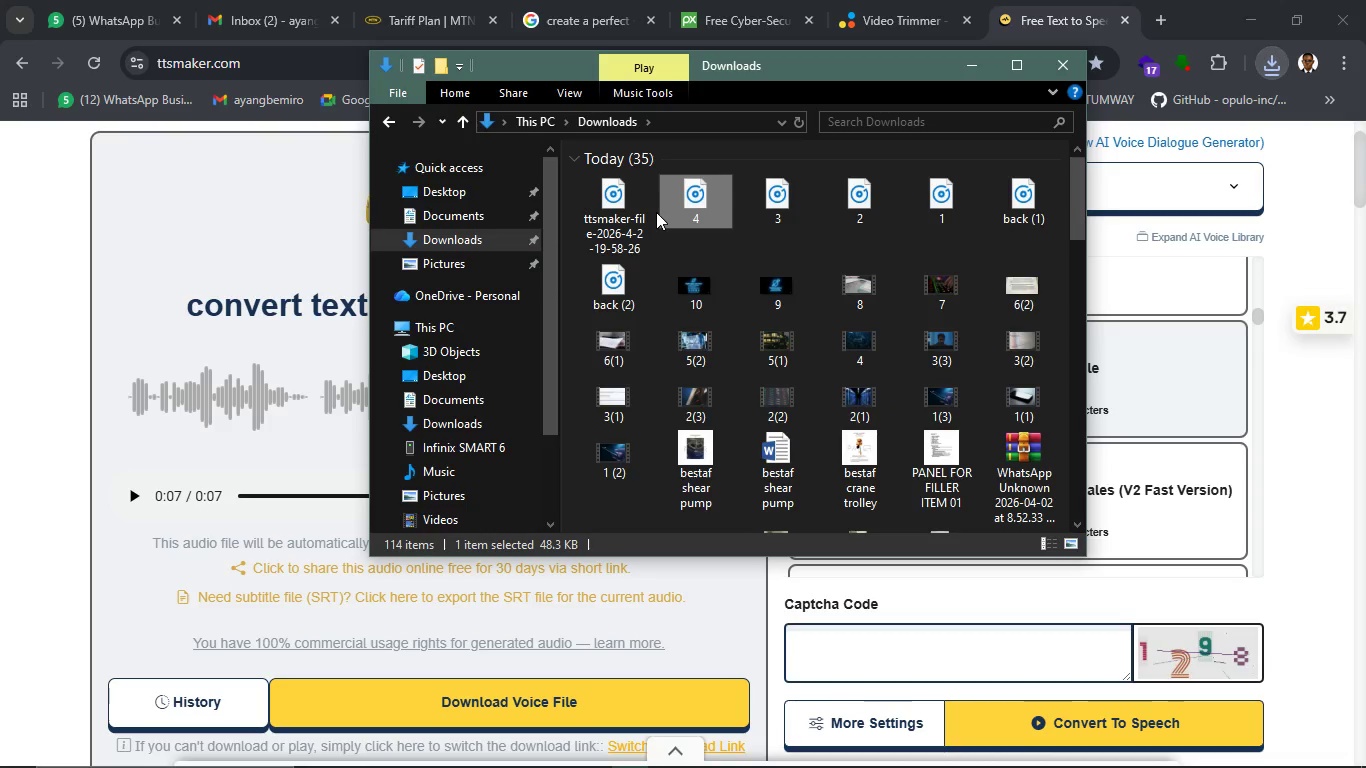 
left_click([626, 208])
 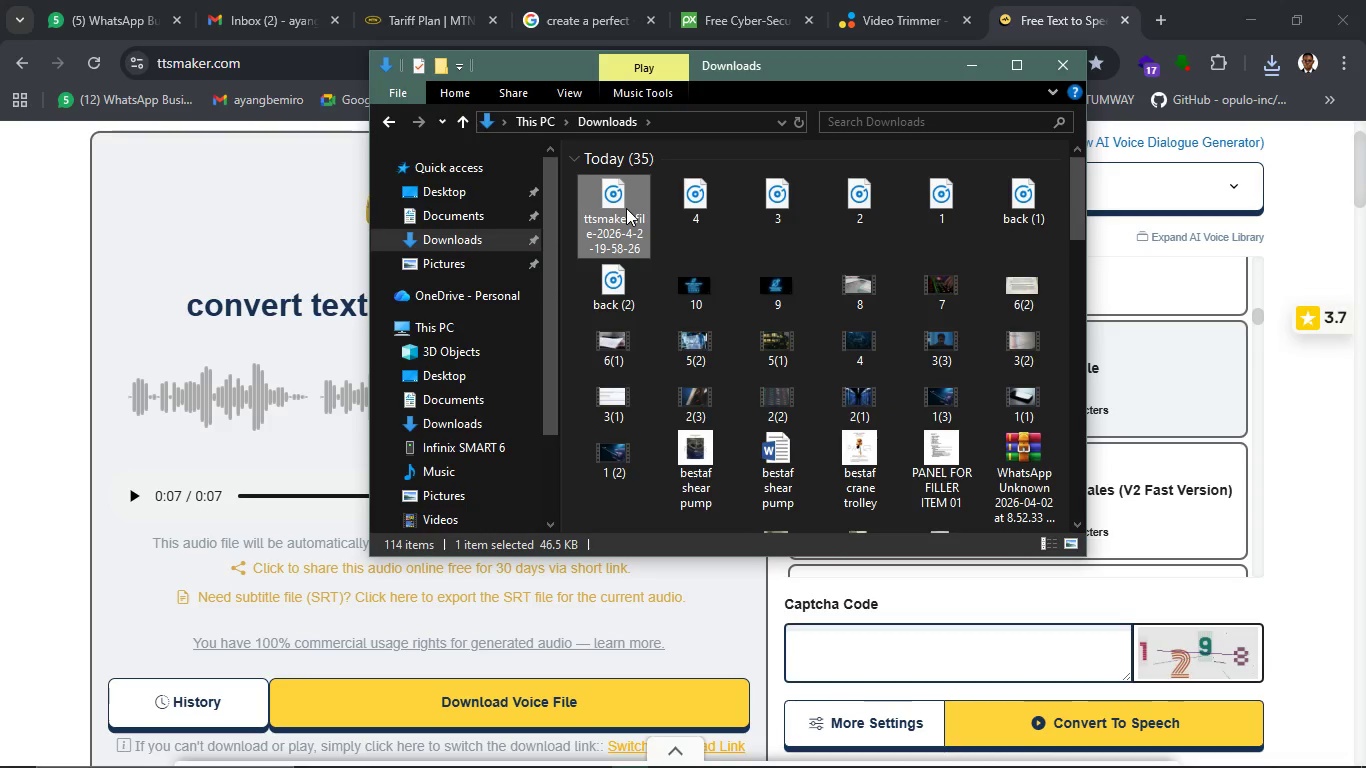 
key(F2)
 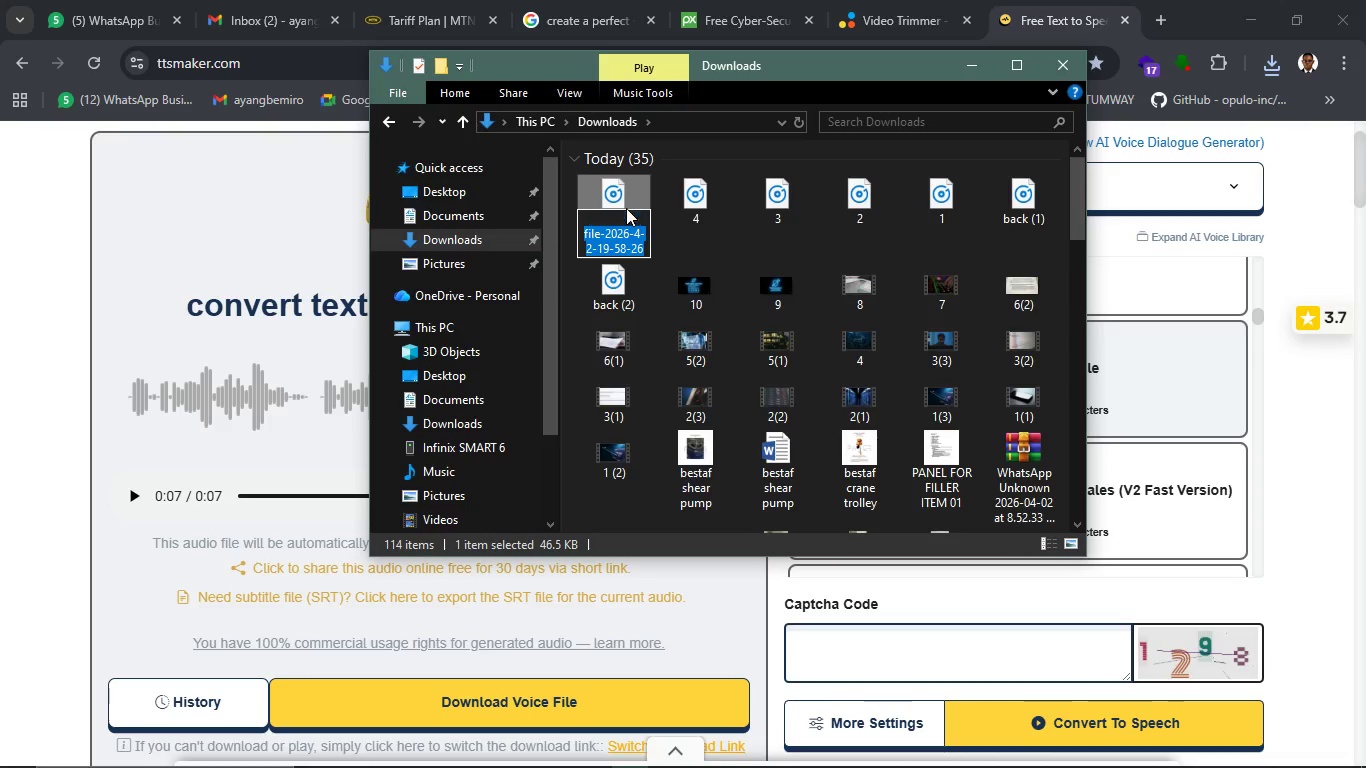 
key(5)
 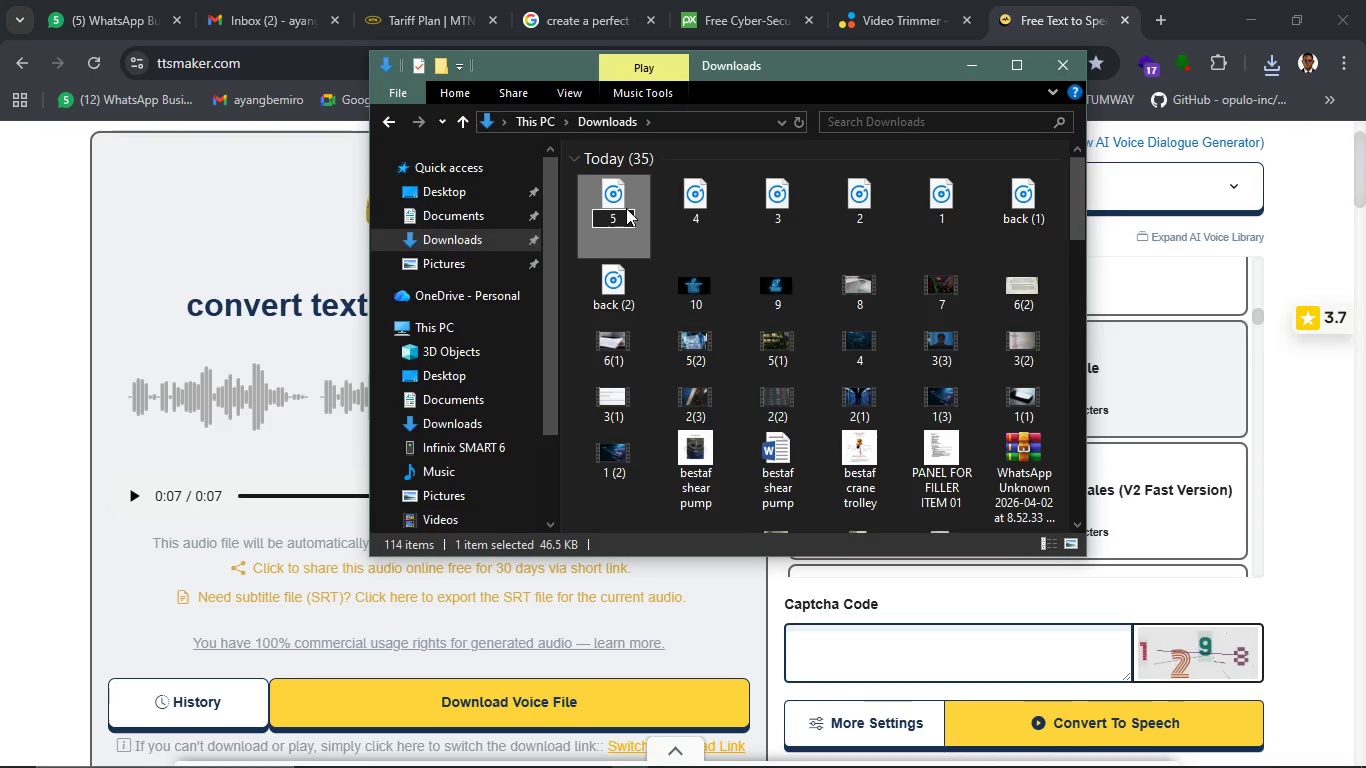 
key(Enter)
 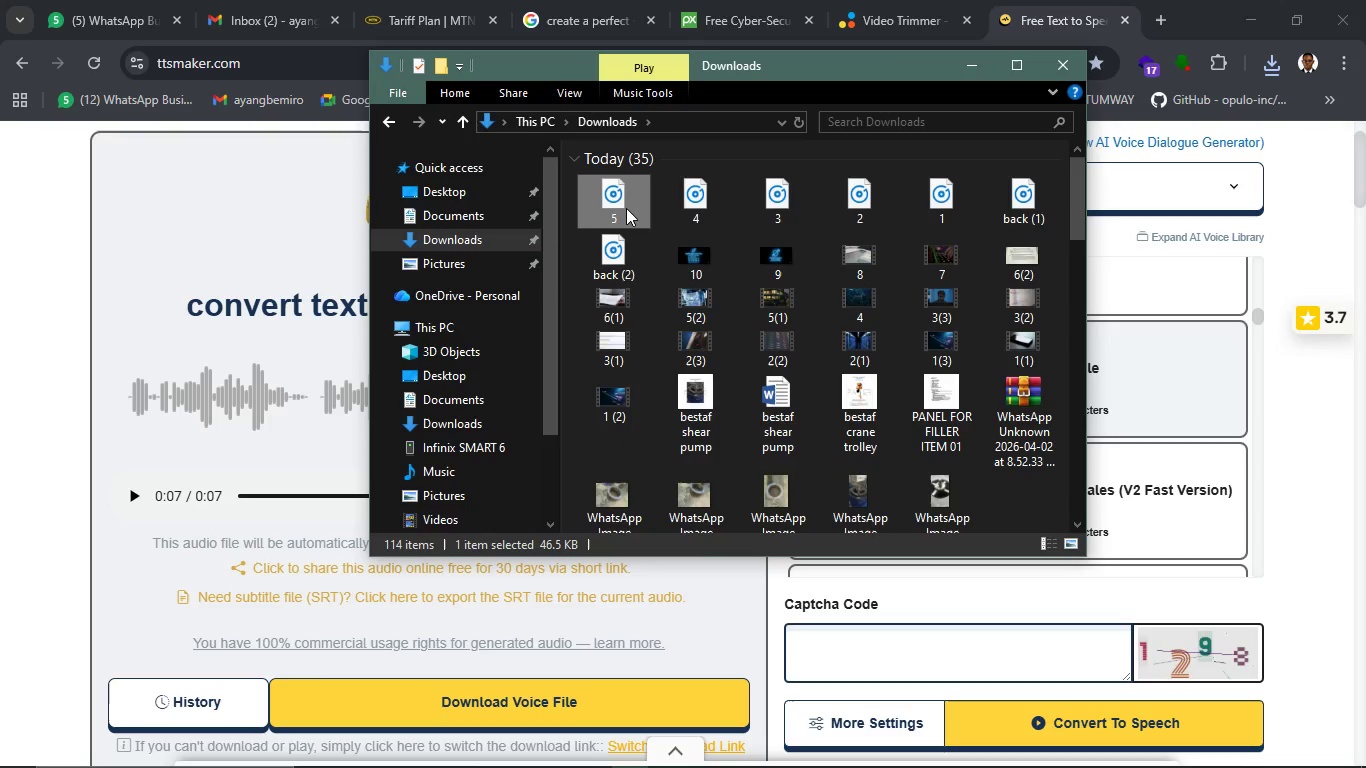 
mouse_move([791, 620])
 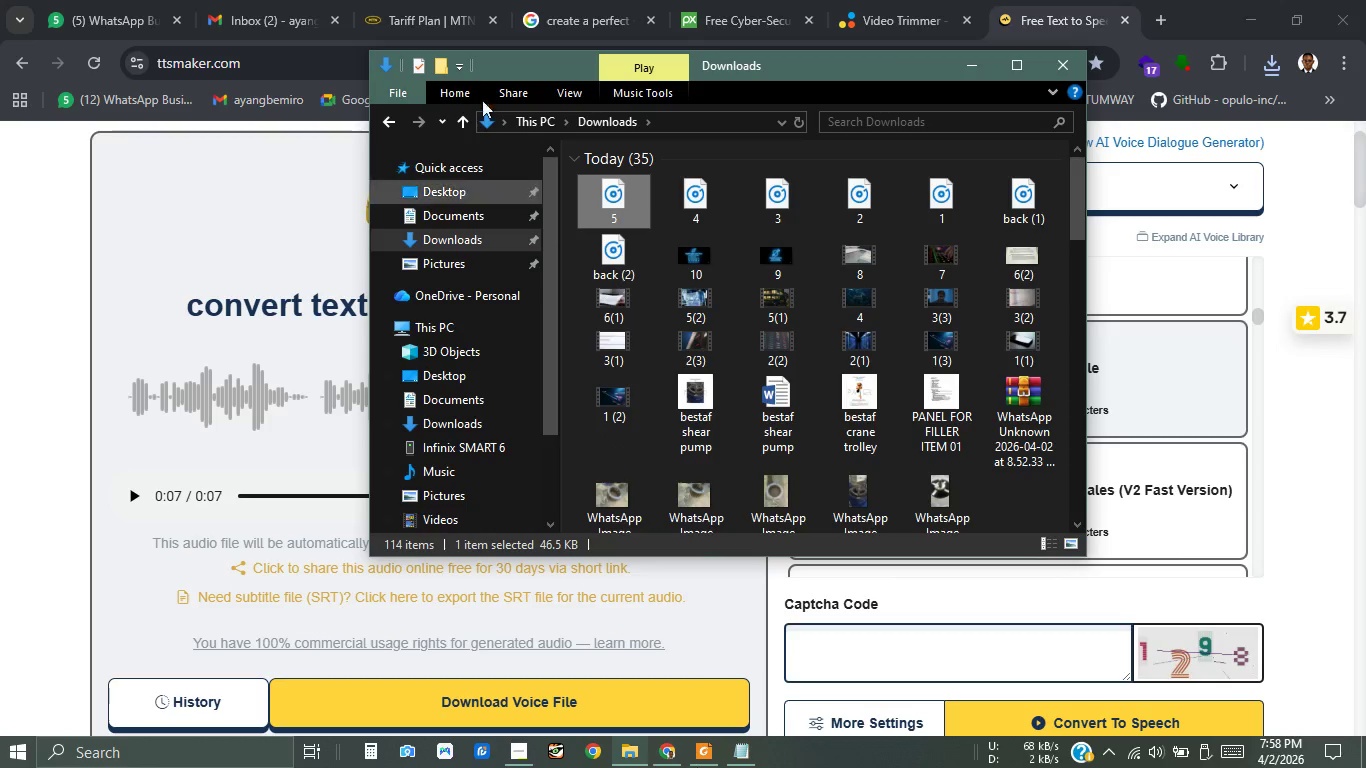 
wait(6.68)
 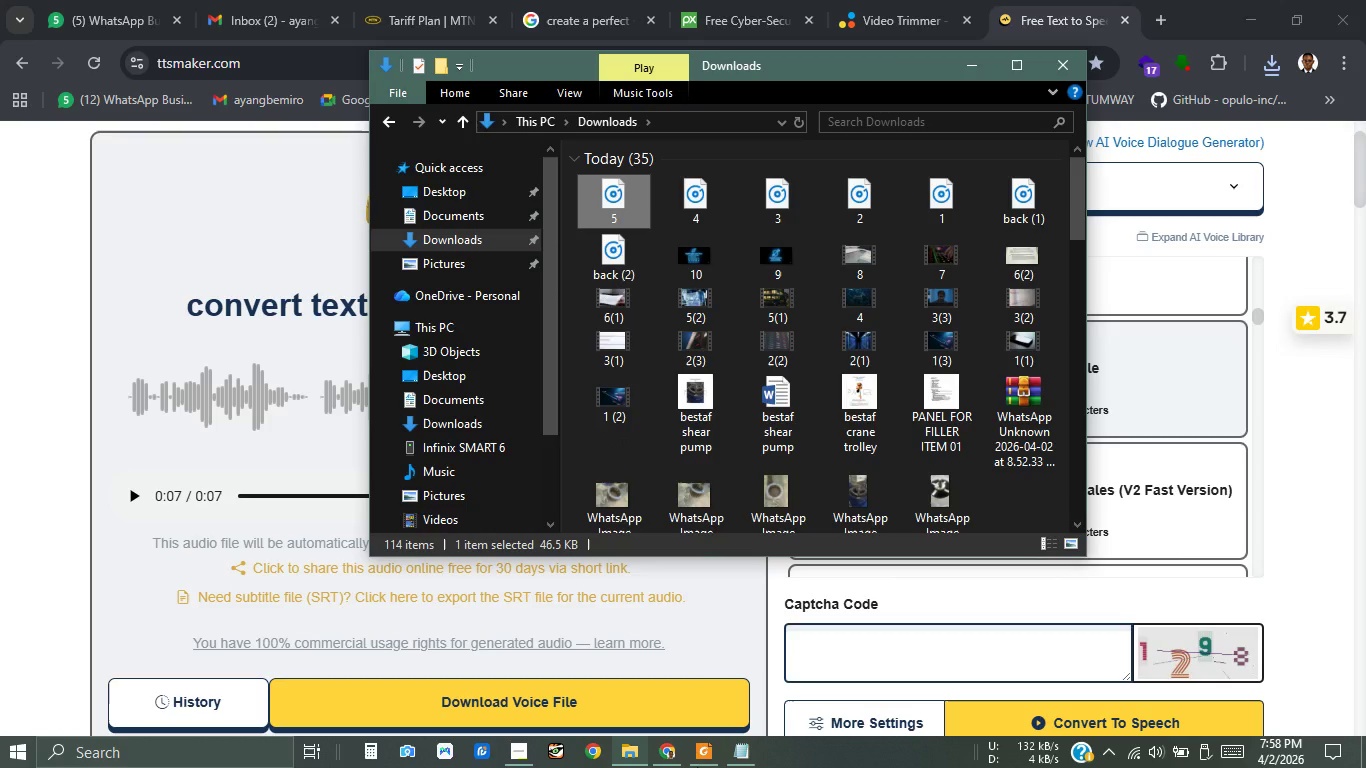 
left_click([574, 10])
 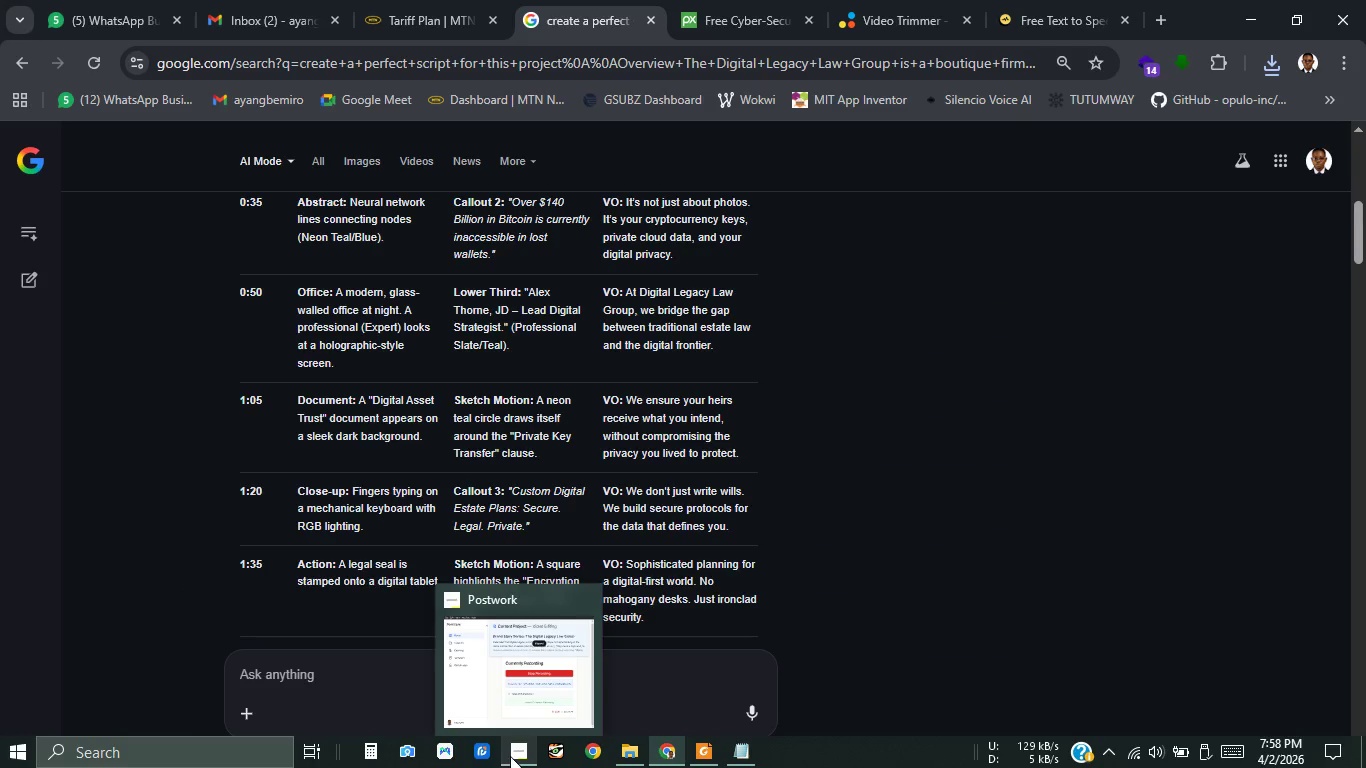 
left_click([513, 758])